 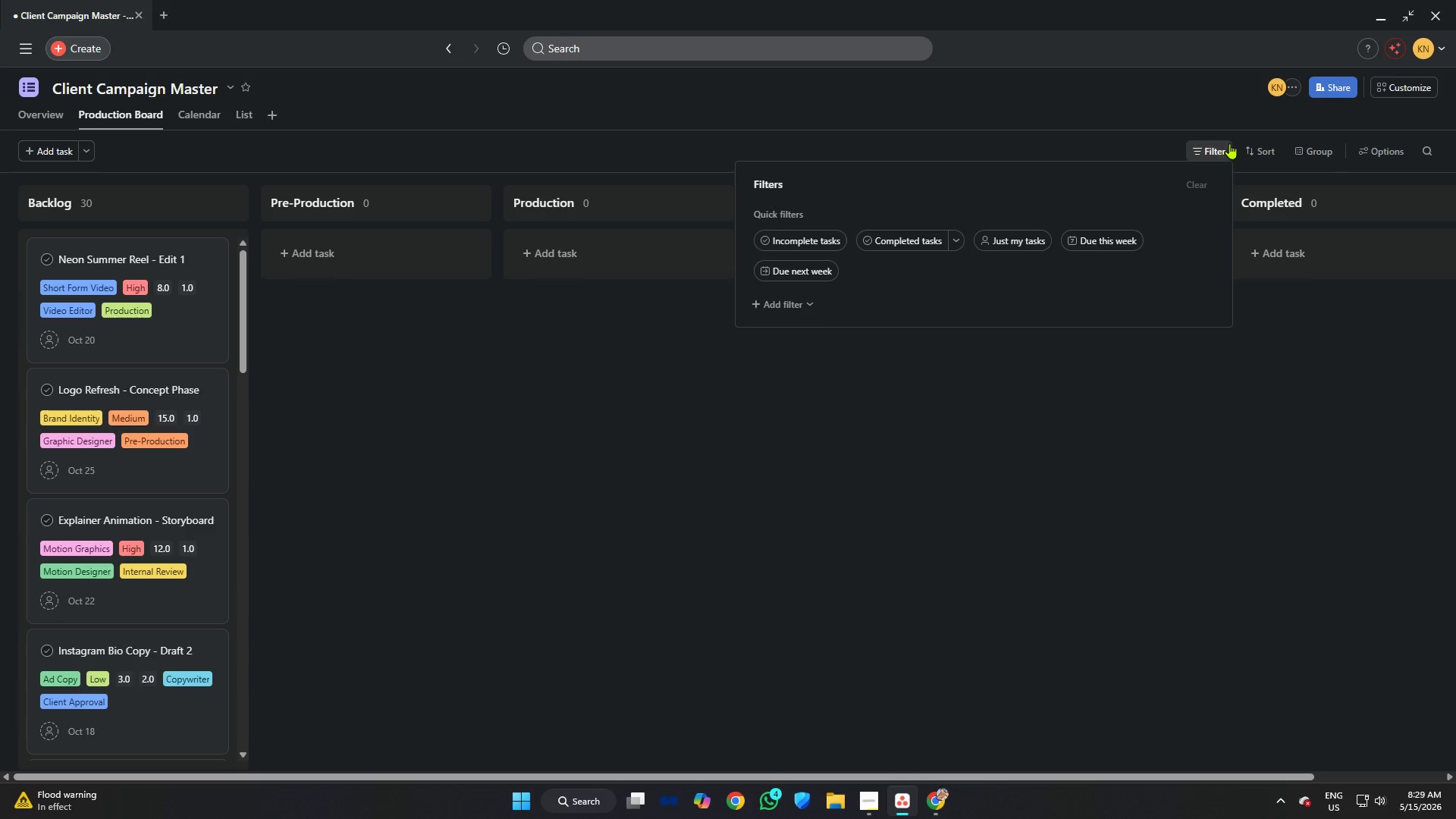 
left_click([778, 302])
 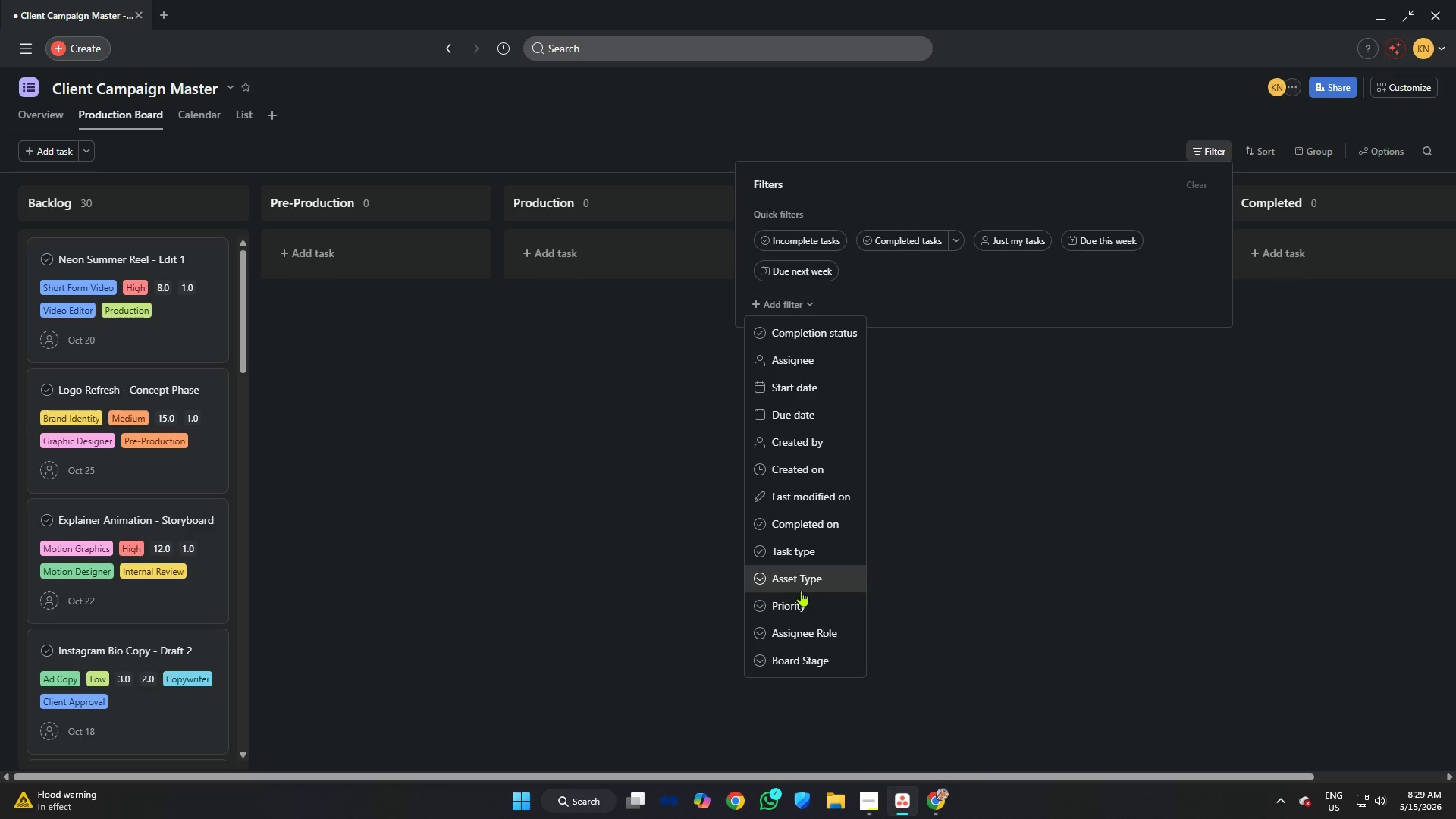 
scroll: coordinate [801, 591], scroll_direction: down, amount: 2.0
 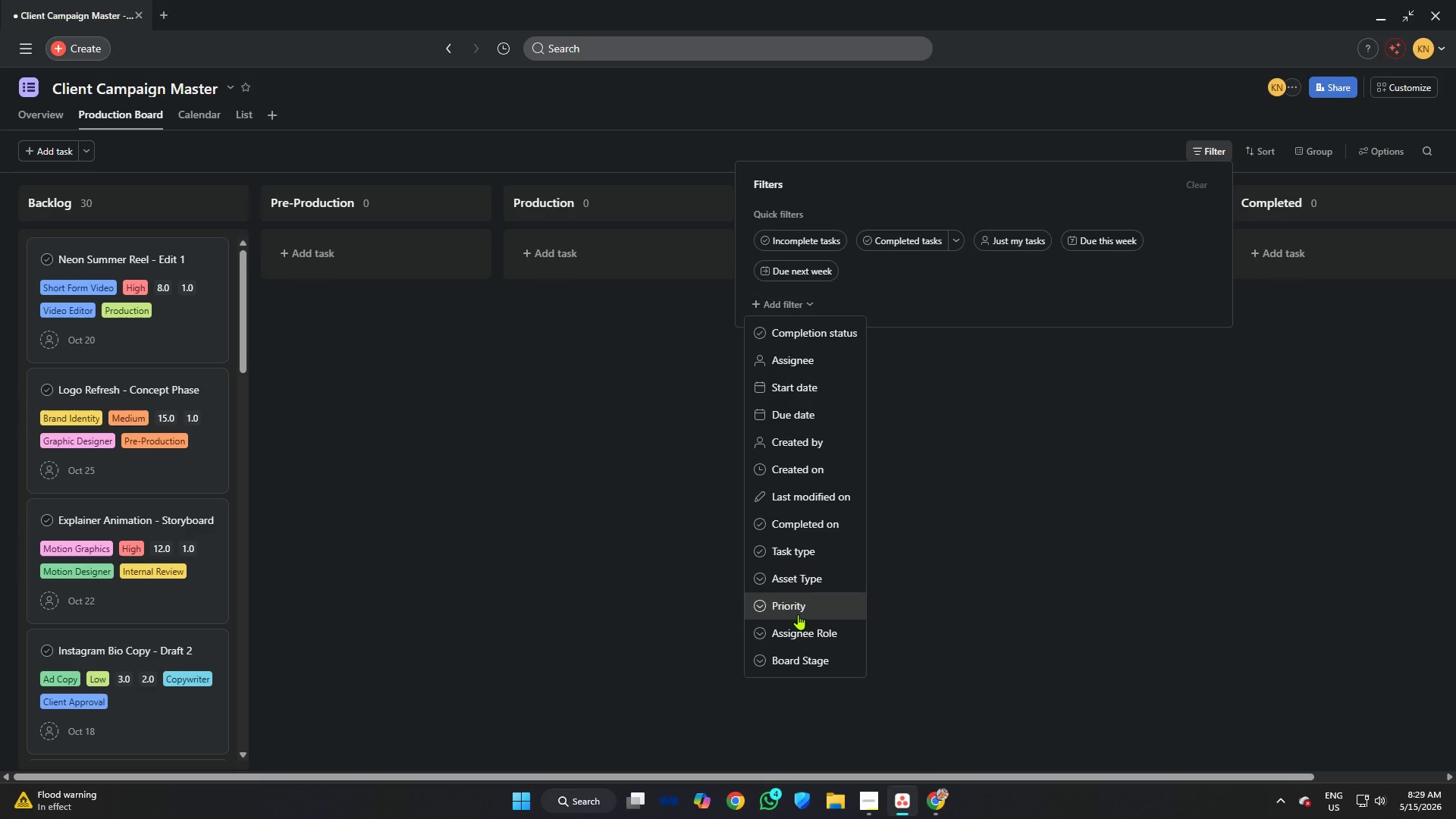 
left_click([798, 614])
 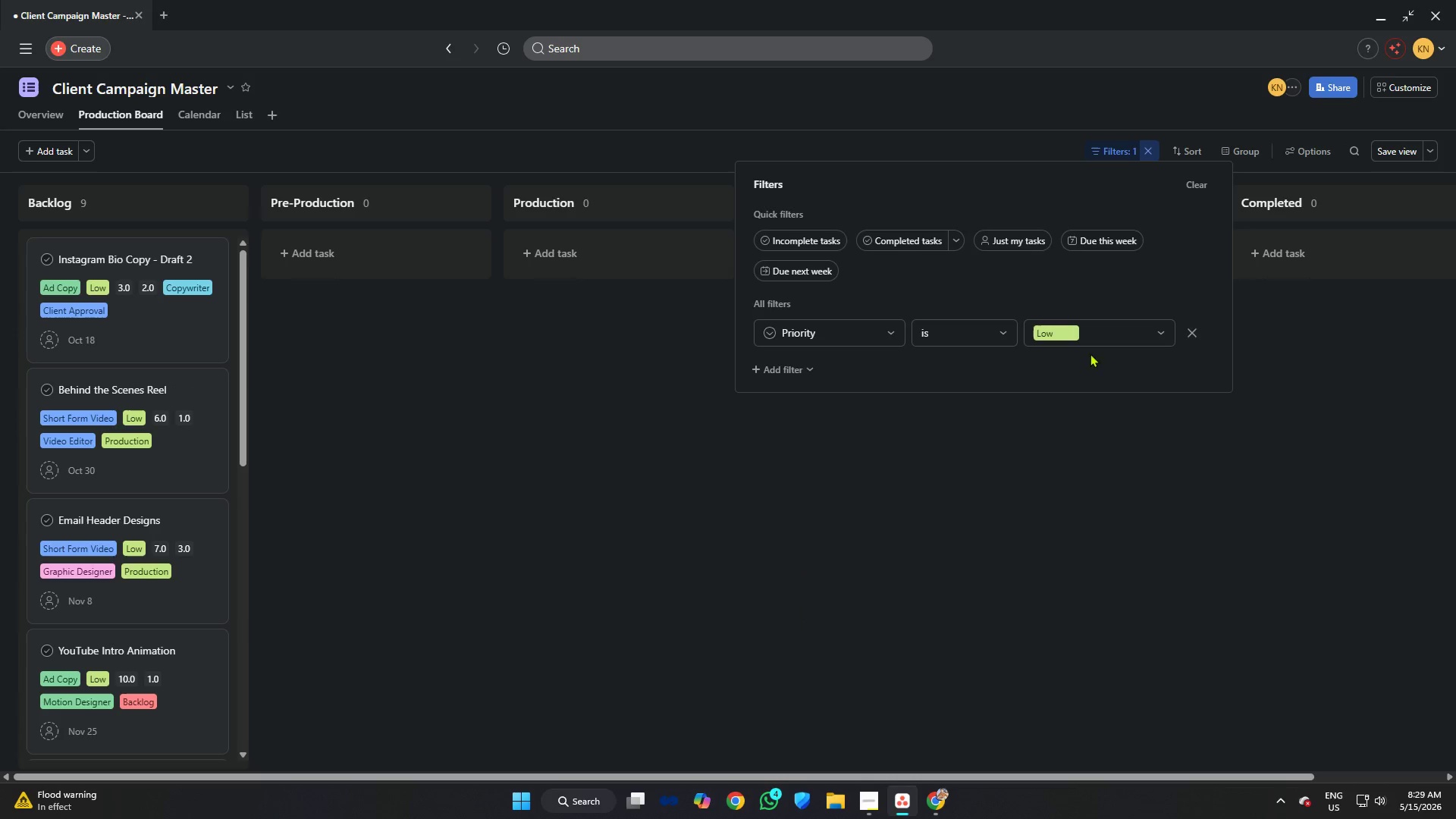 
left_click([1091, 339])
 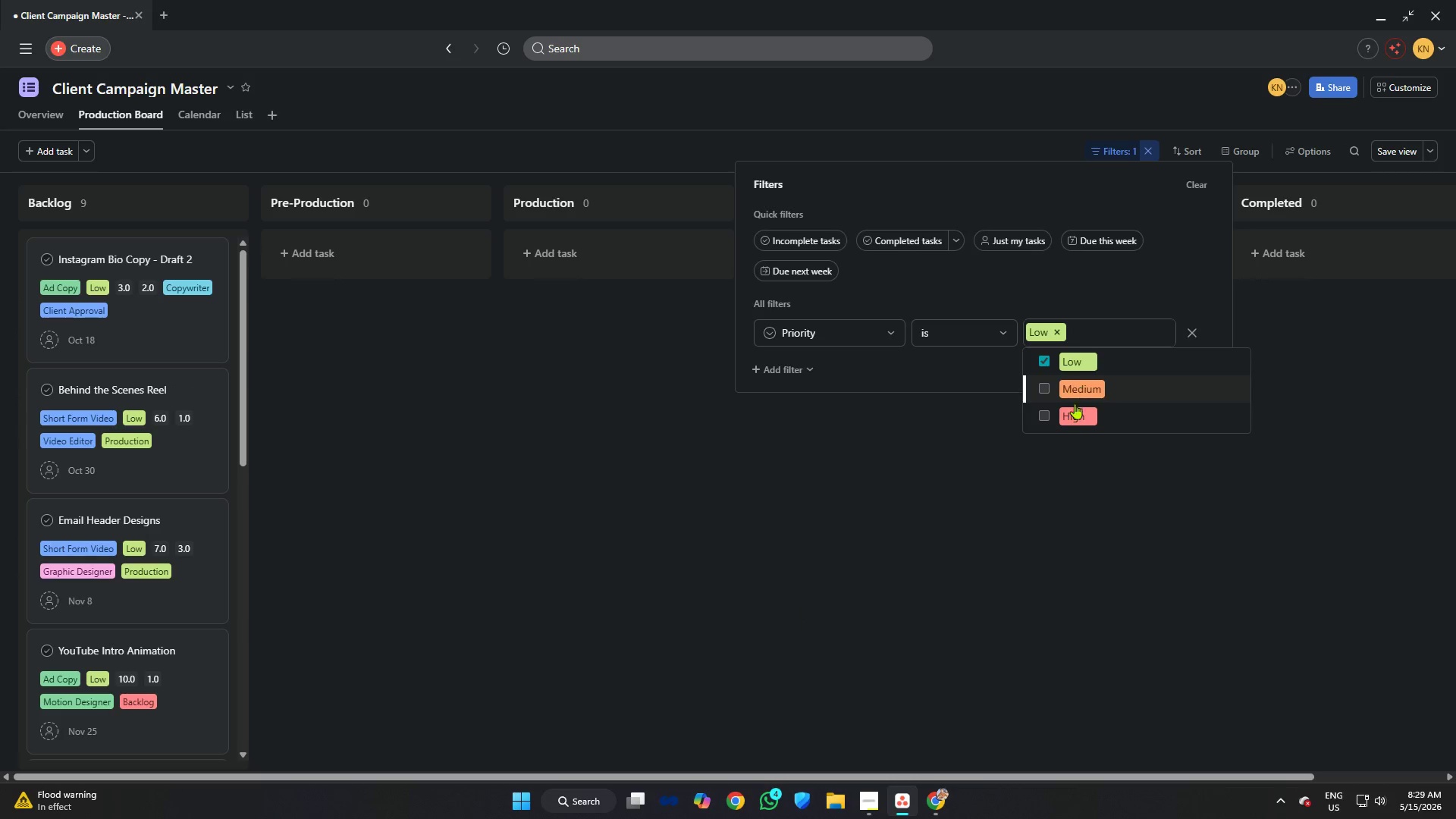 
left_click([1070, 422])
 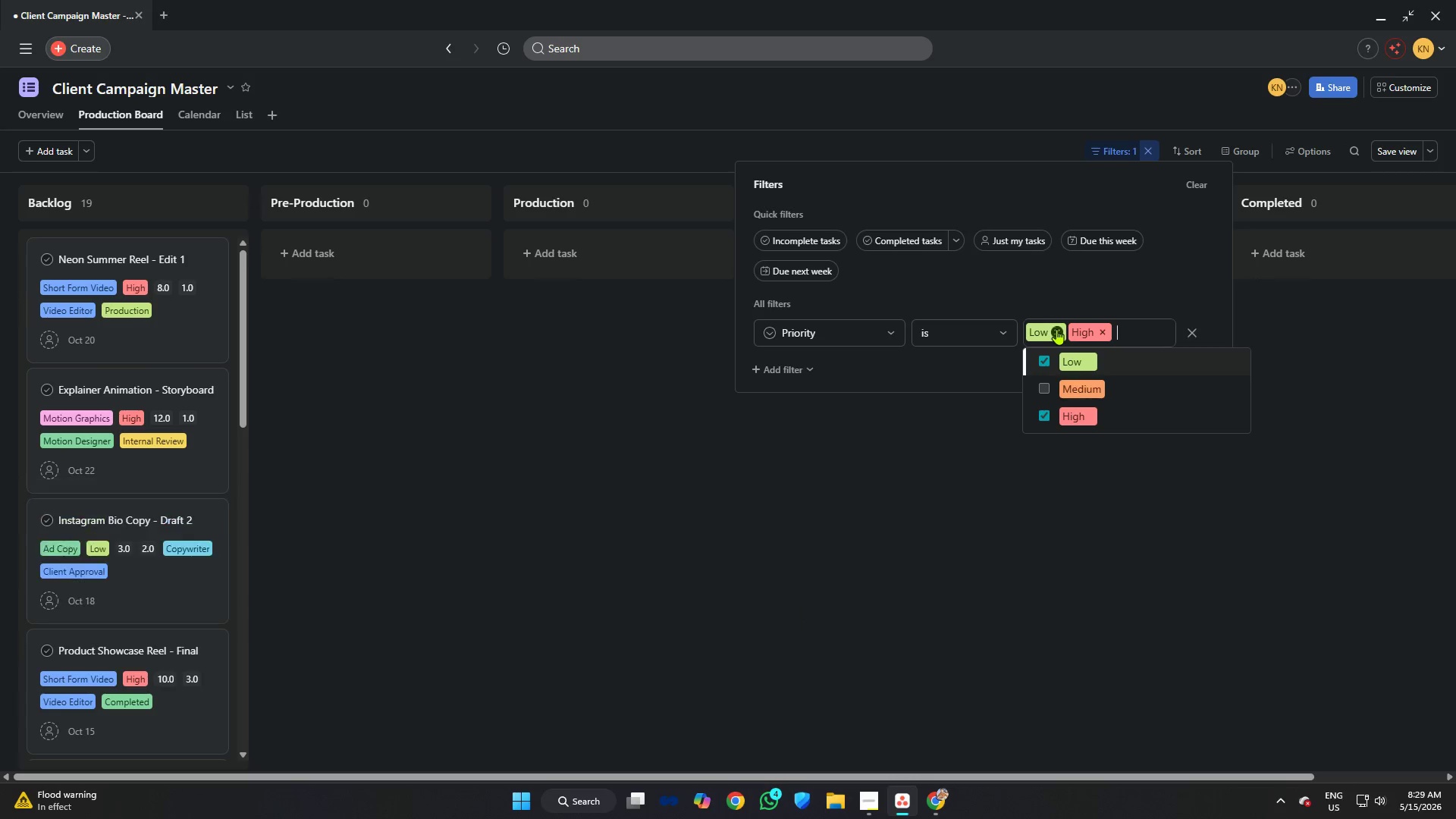 
left_click([1056, 329])
 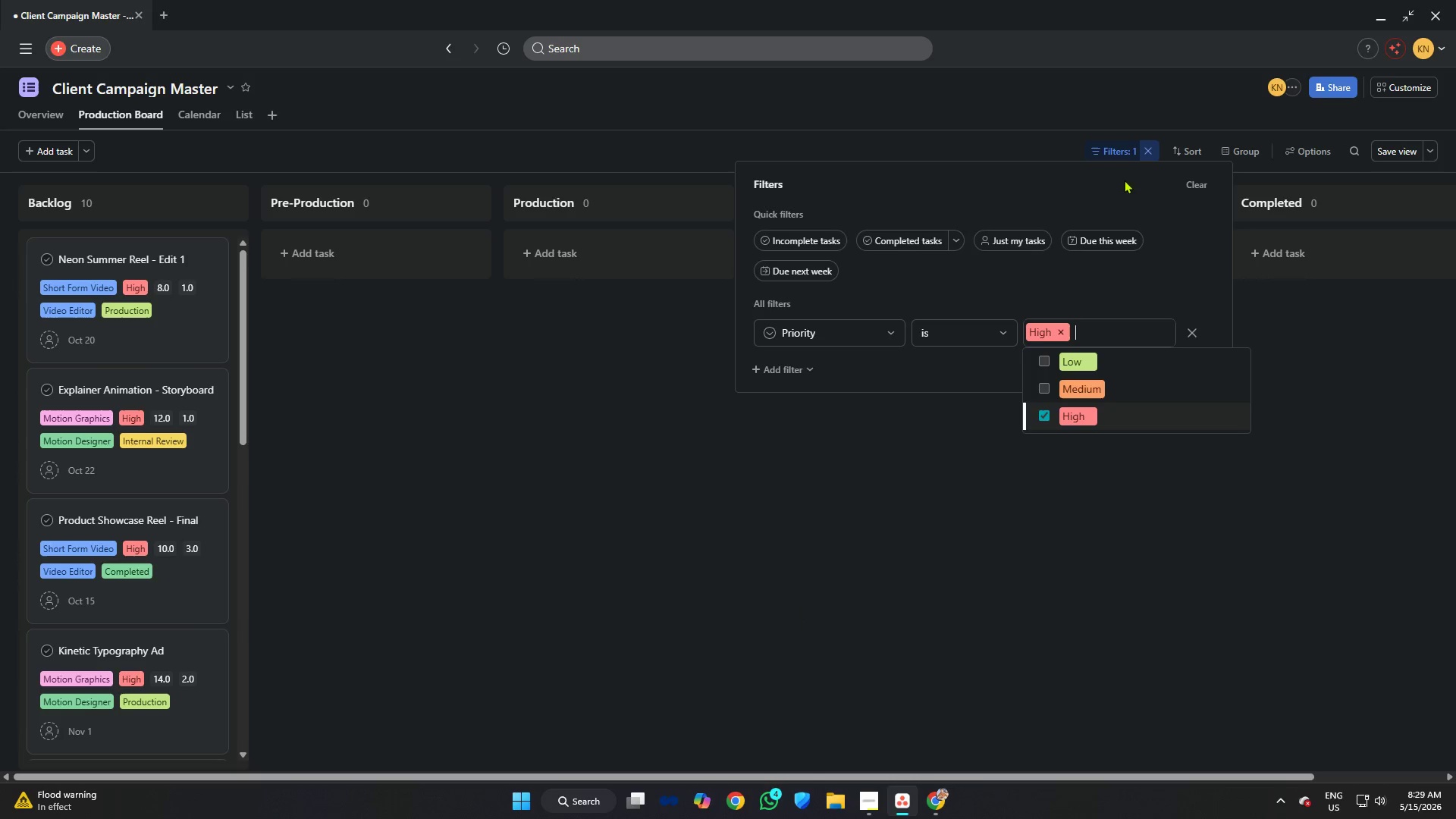 
left_click([1044, 101])
 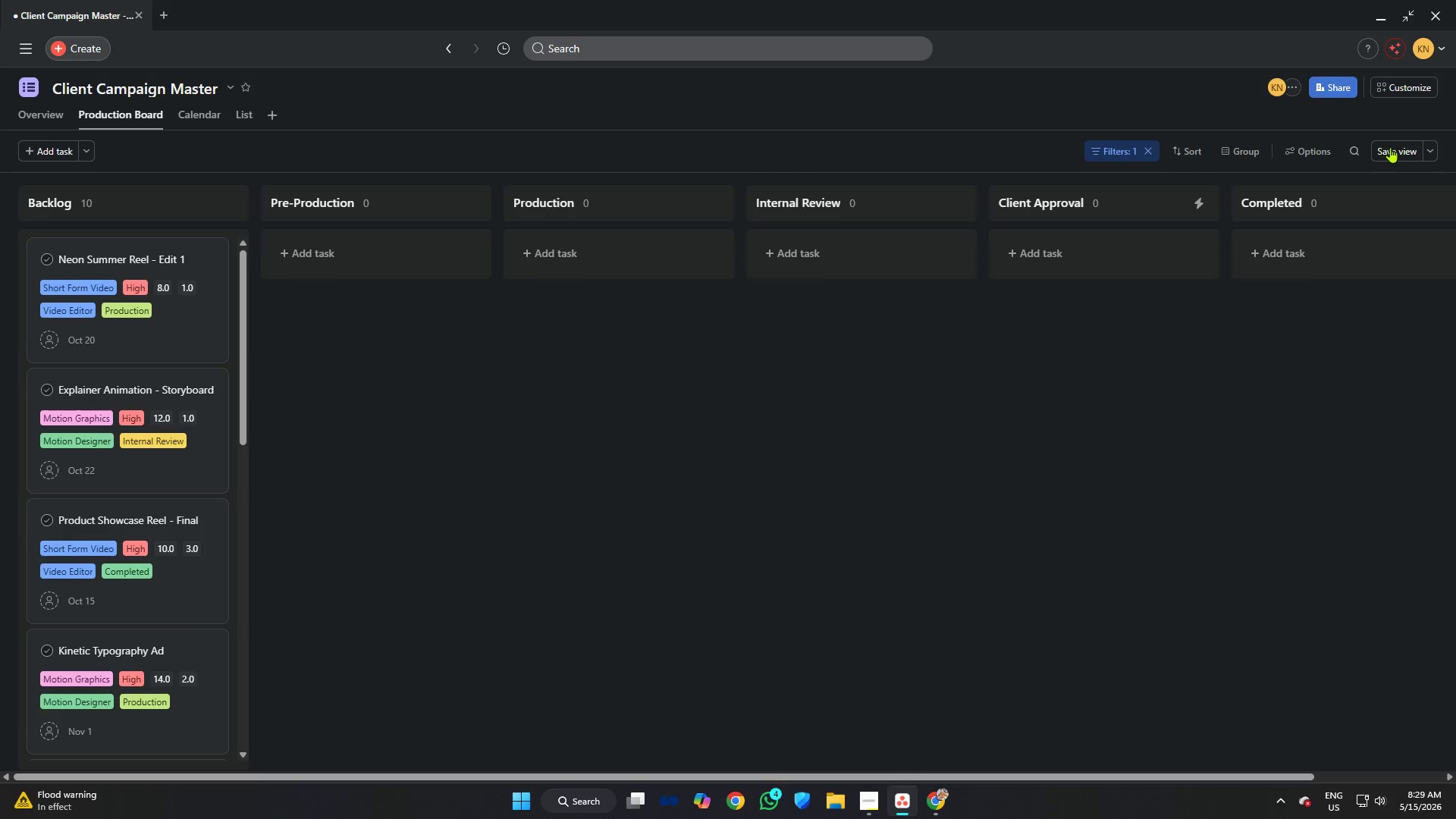 
left_click([1391, 147])
 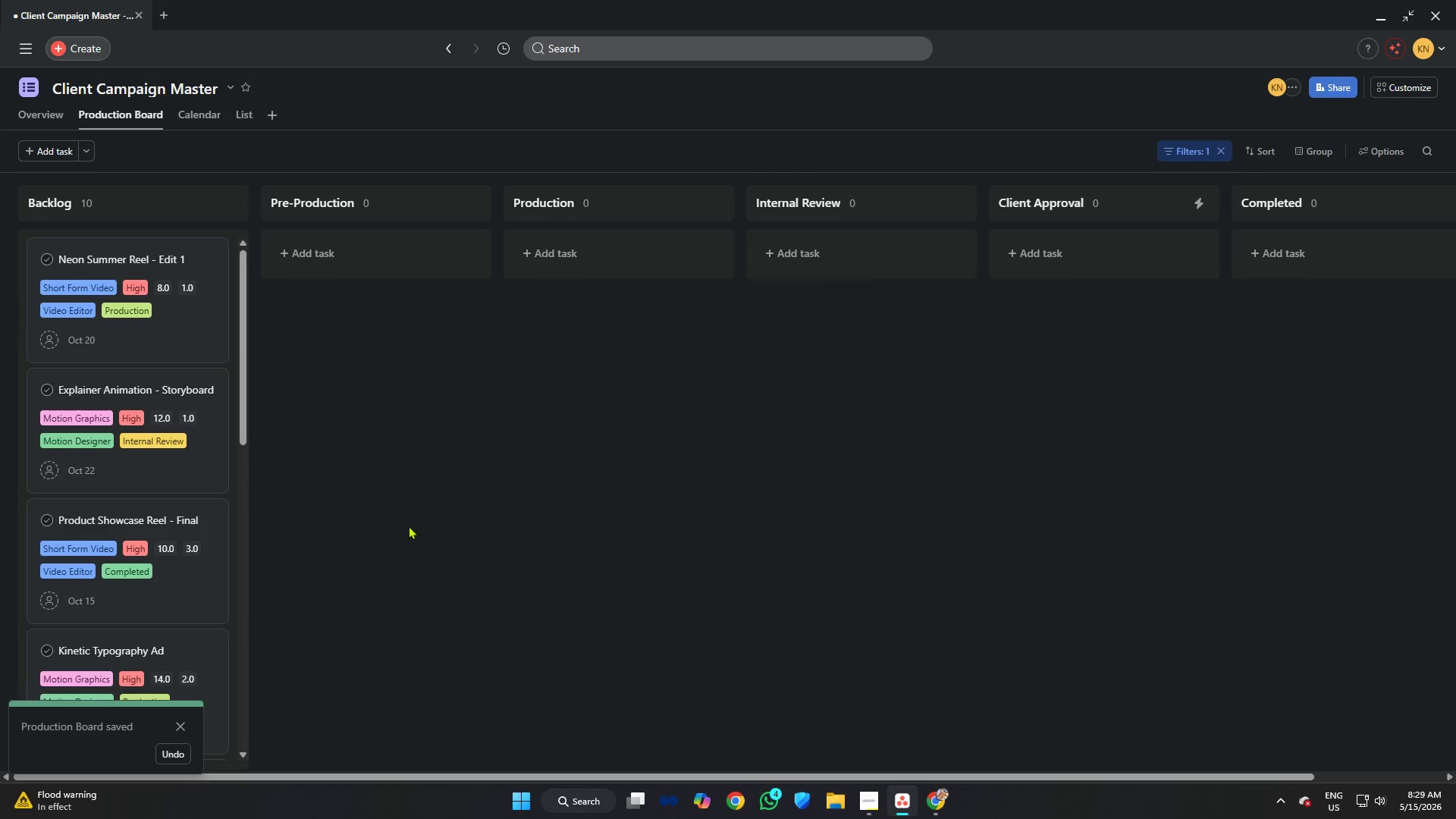 
scroll: coordinate [180, 441], scroll_direction: down, amount: 2.0
 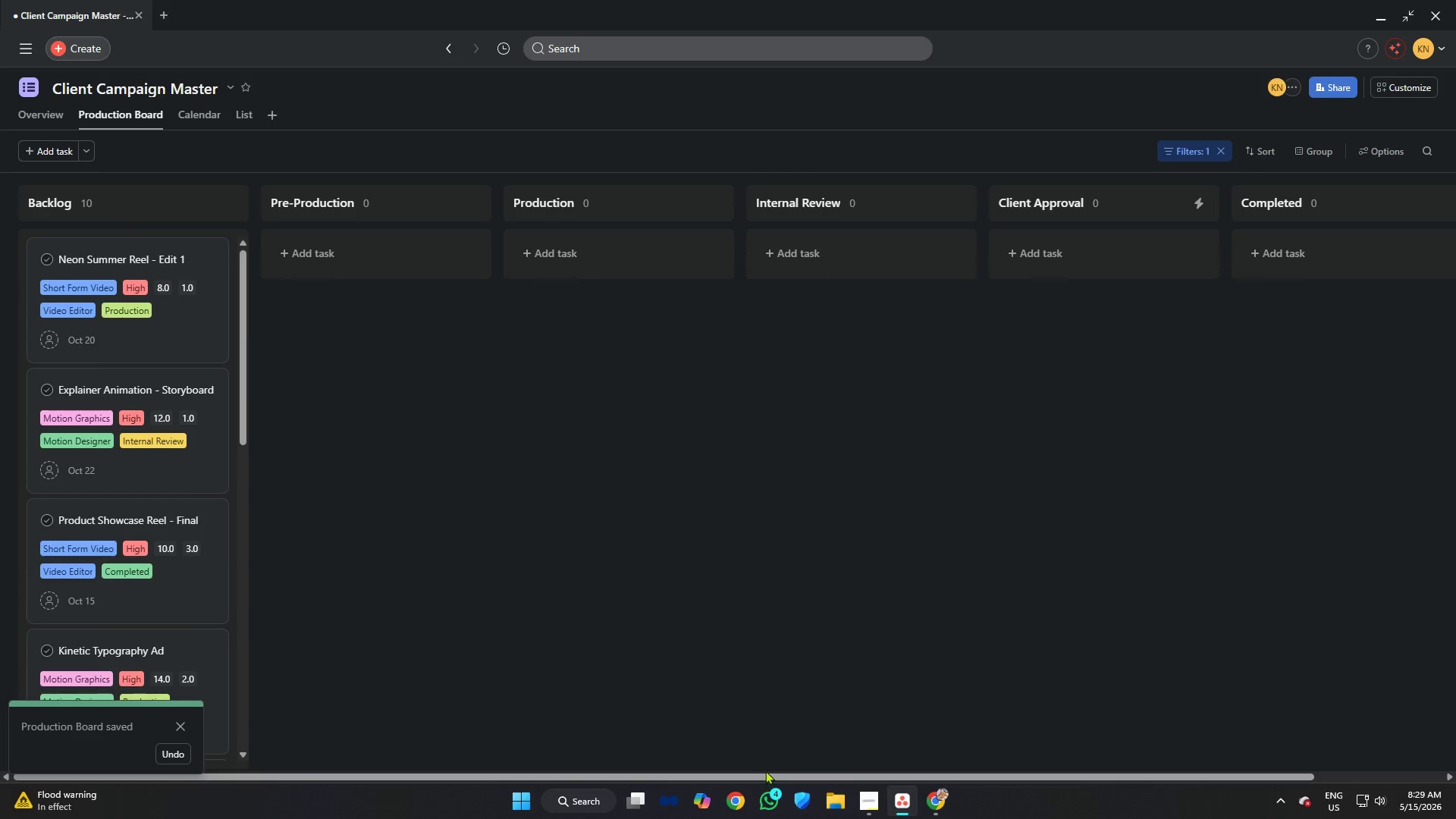 
left_click([875, 800])